 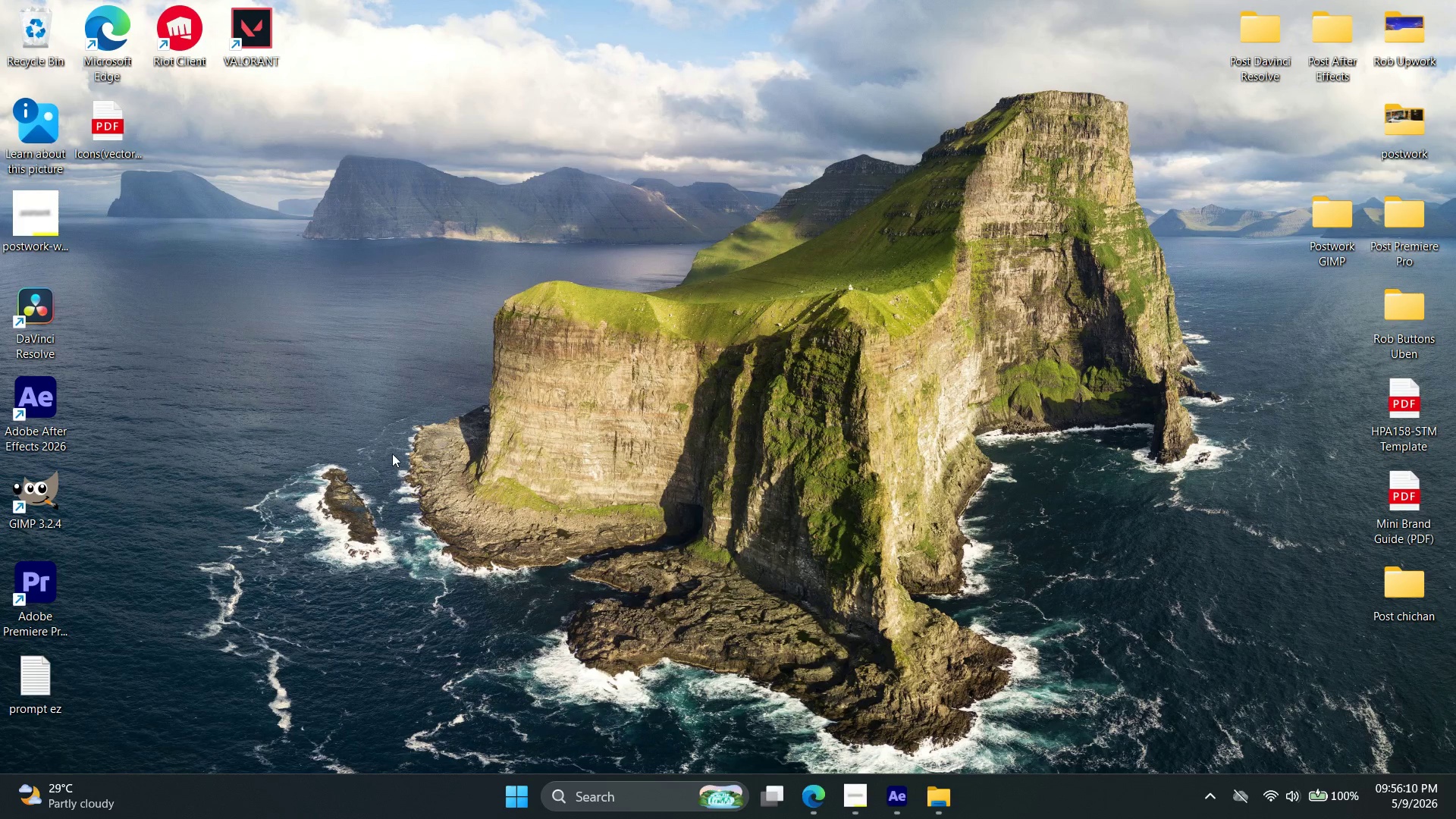 
left_click([762, 437])
 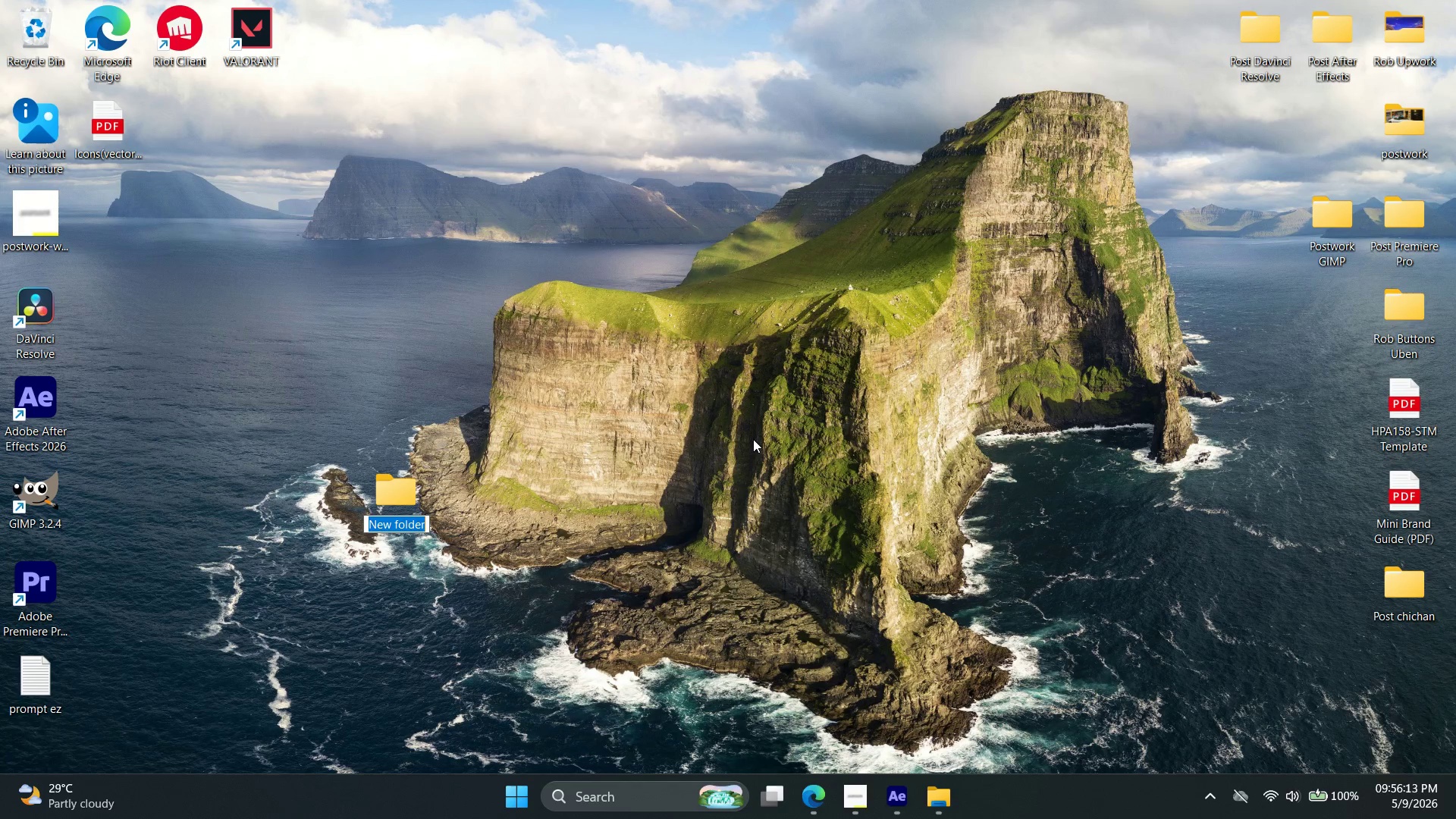 
type(AE )
 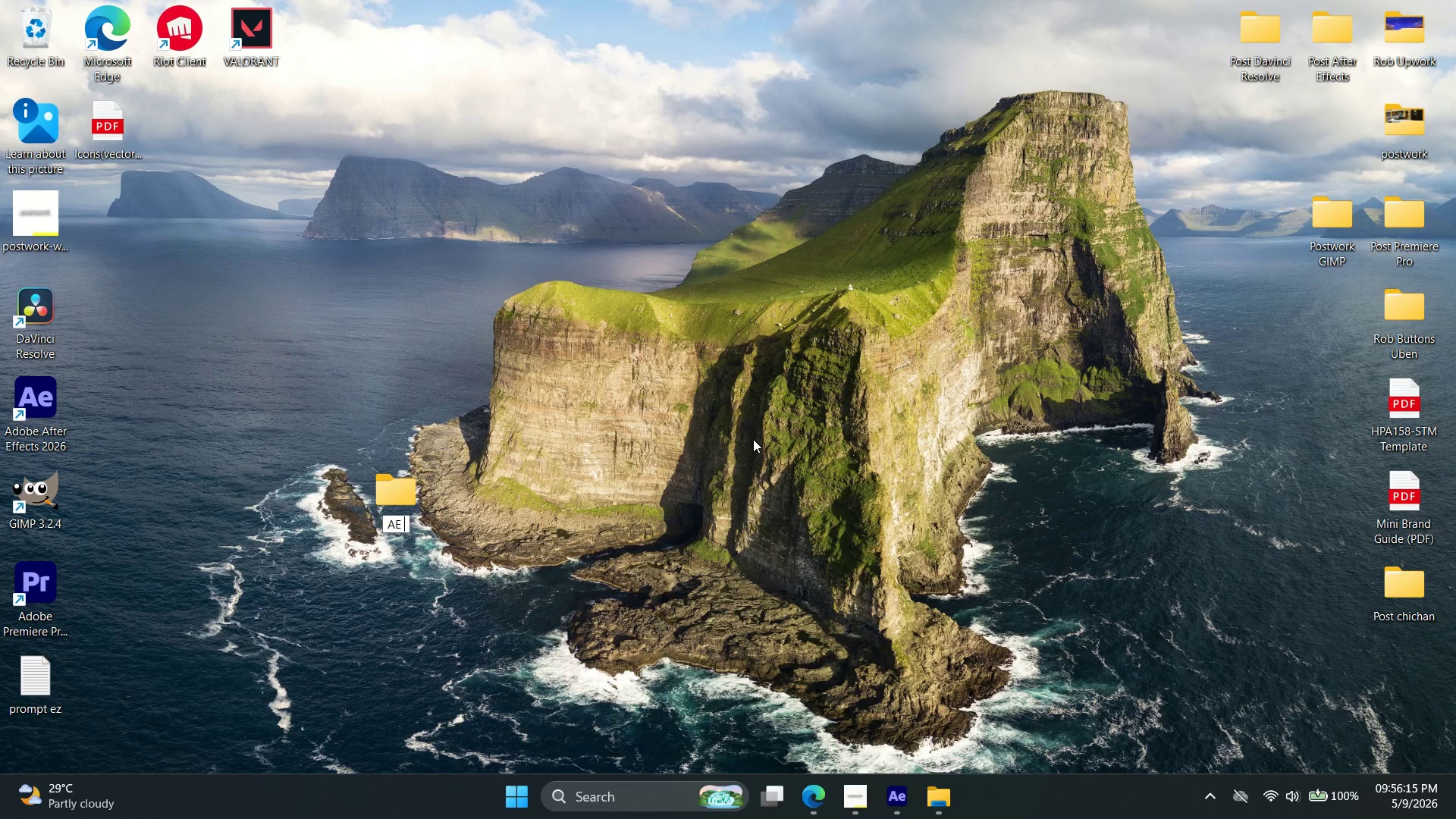 
key(Control+ControlLeft)
 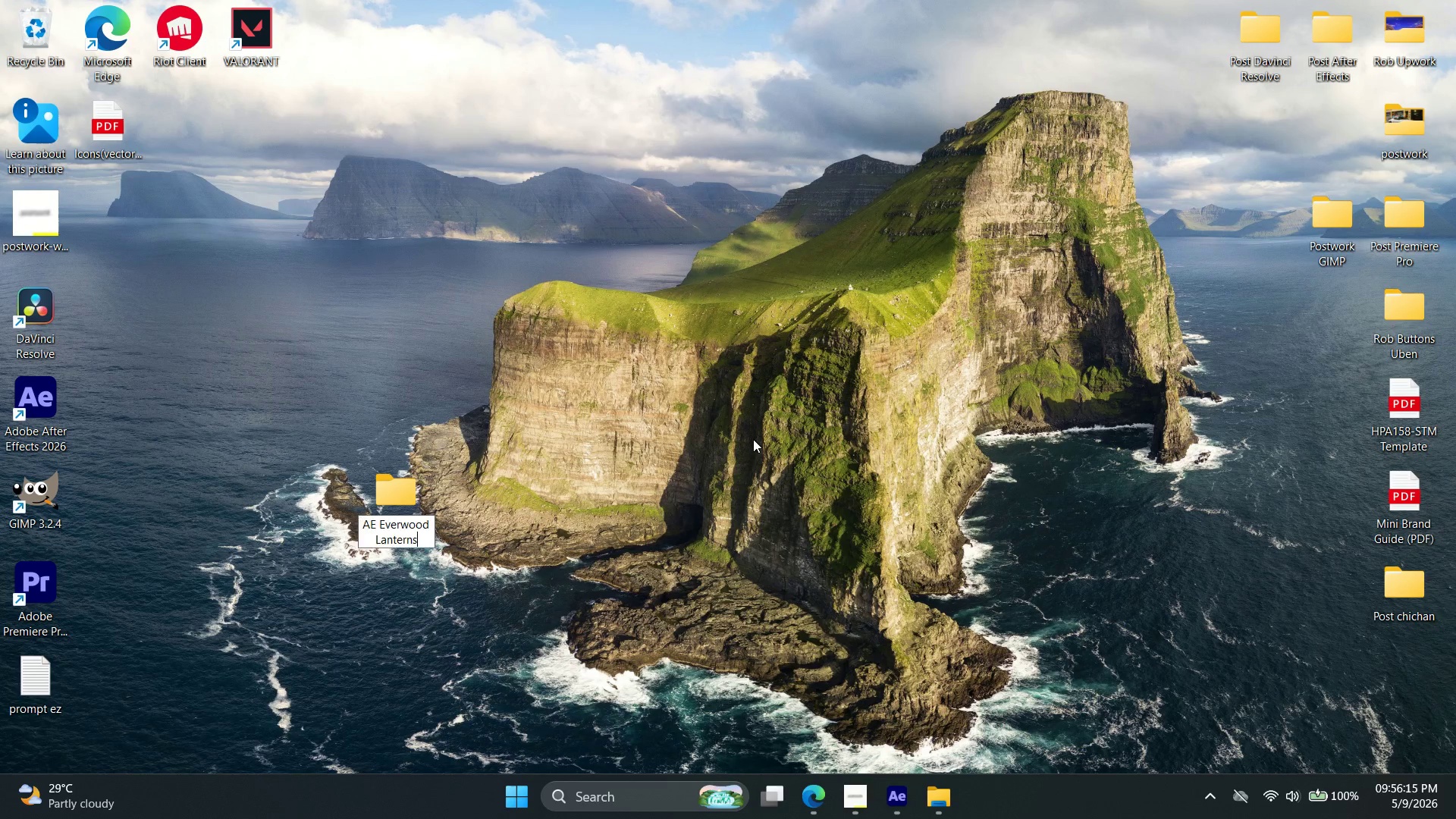 
key(Control+V)
 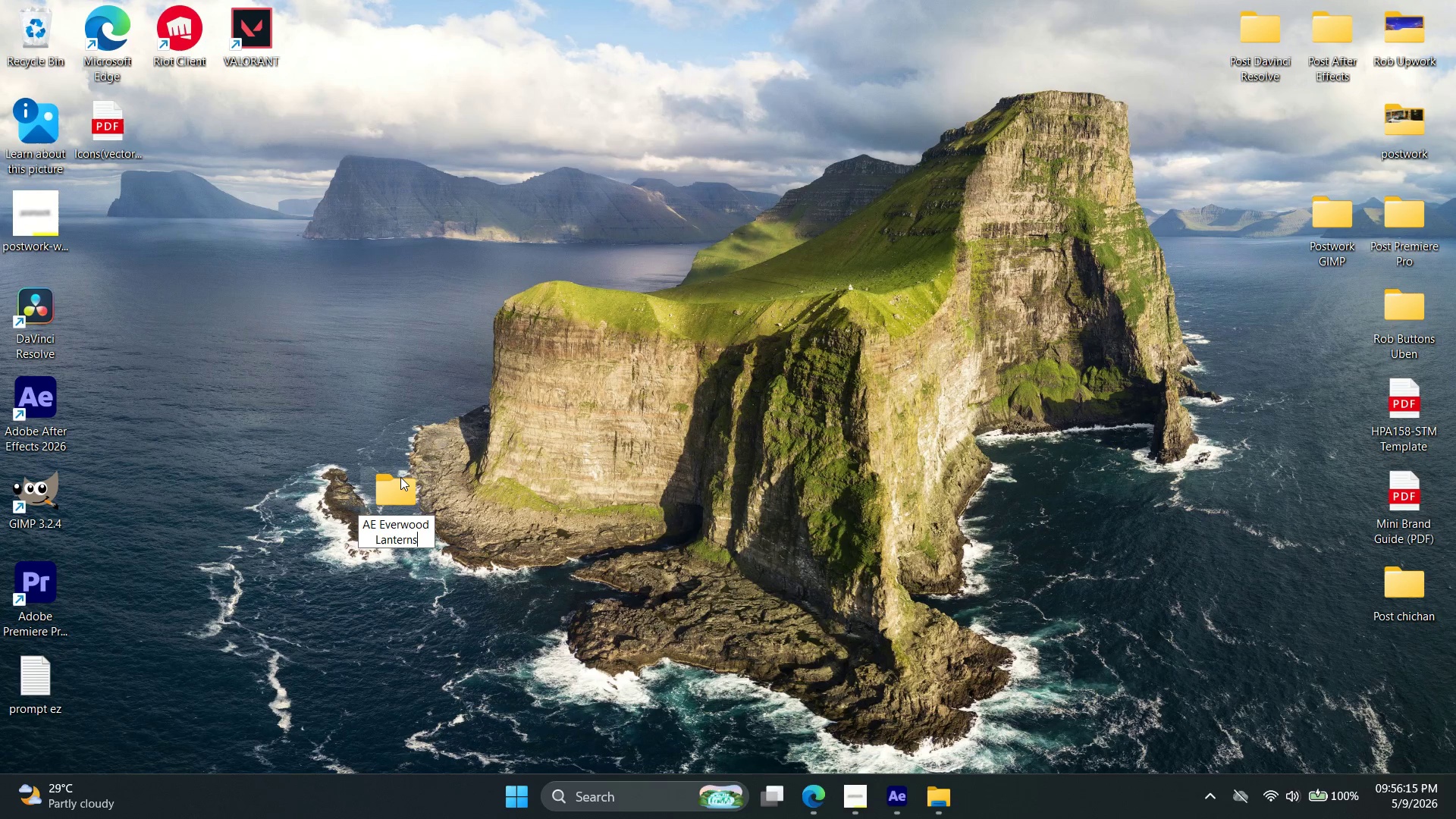 
double_click([400, 477])
 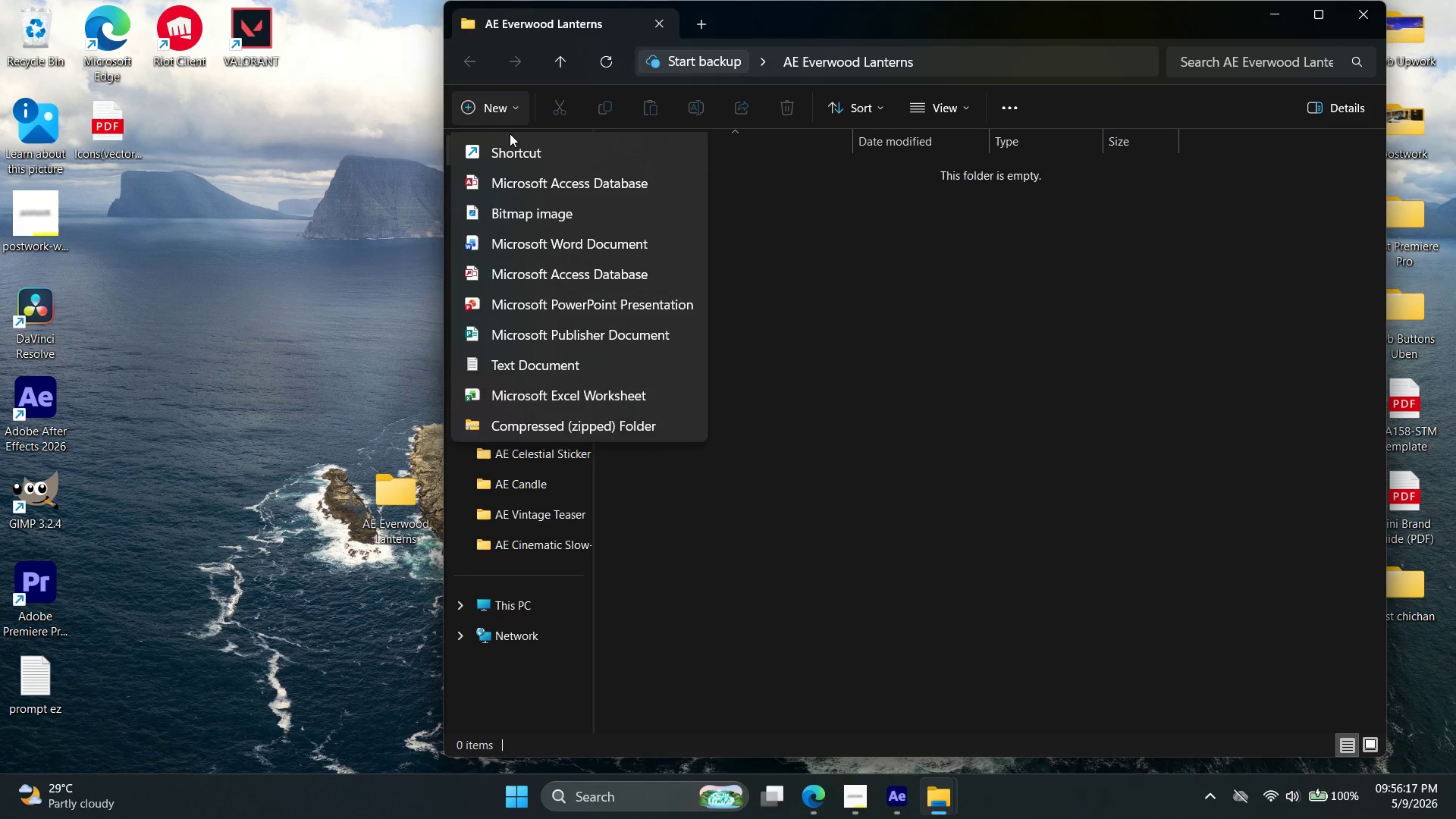 
left_click([516, 159])
 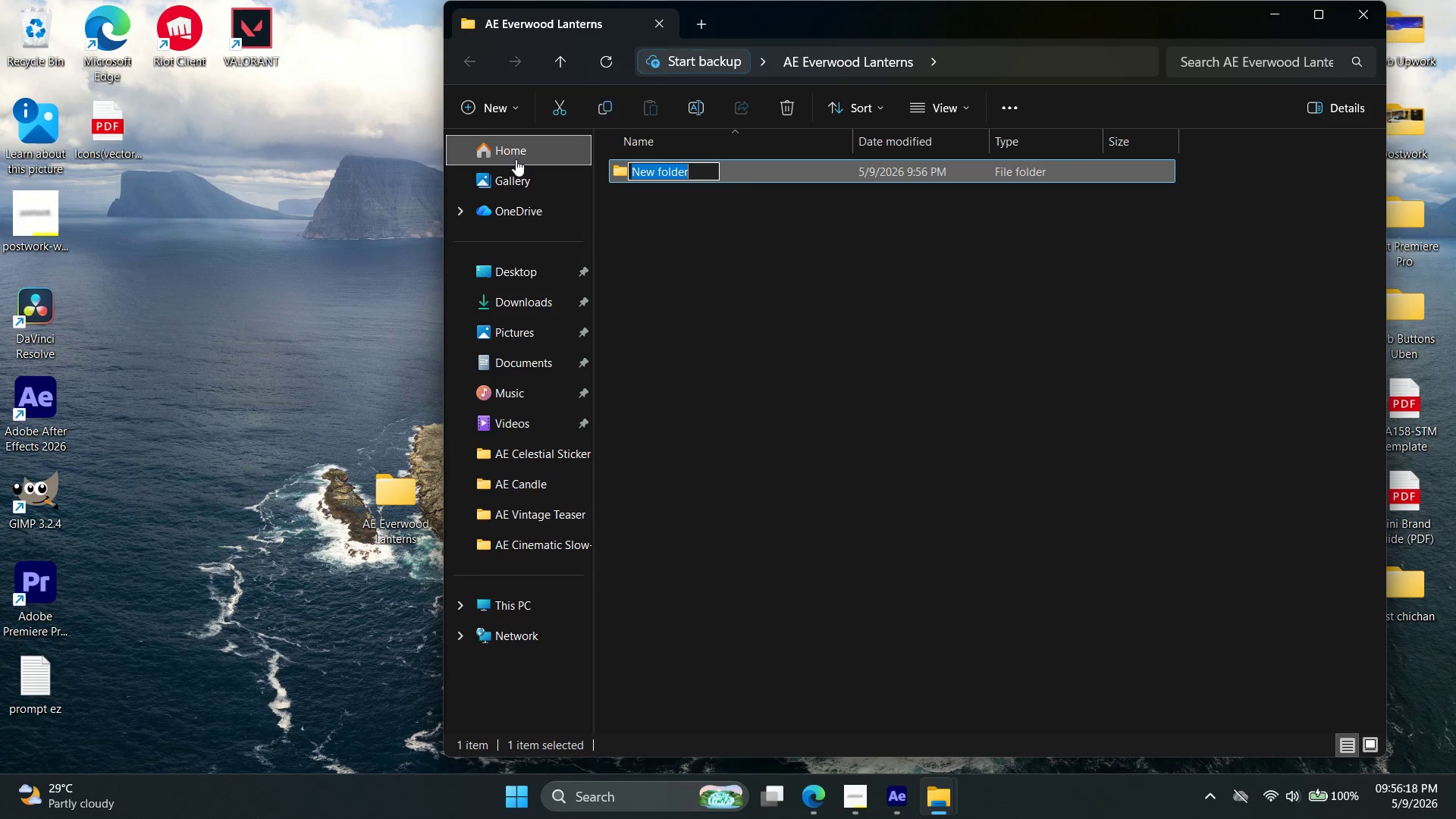 
type(Project AS)
key(Backspace)
type(ssets)
 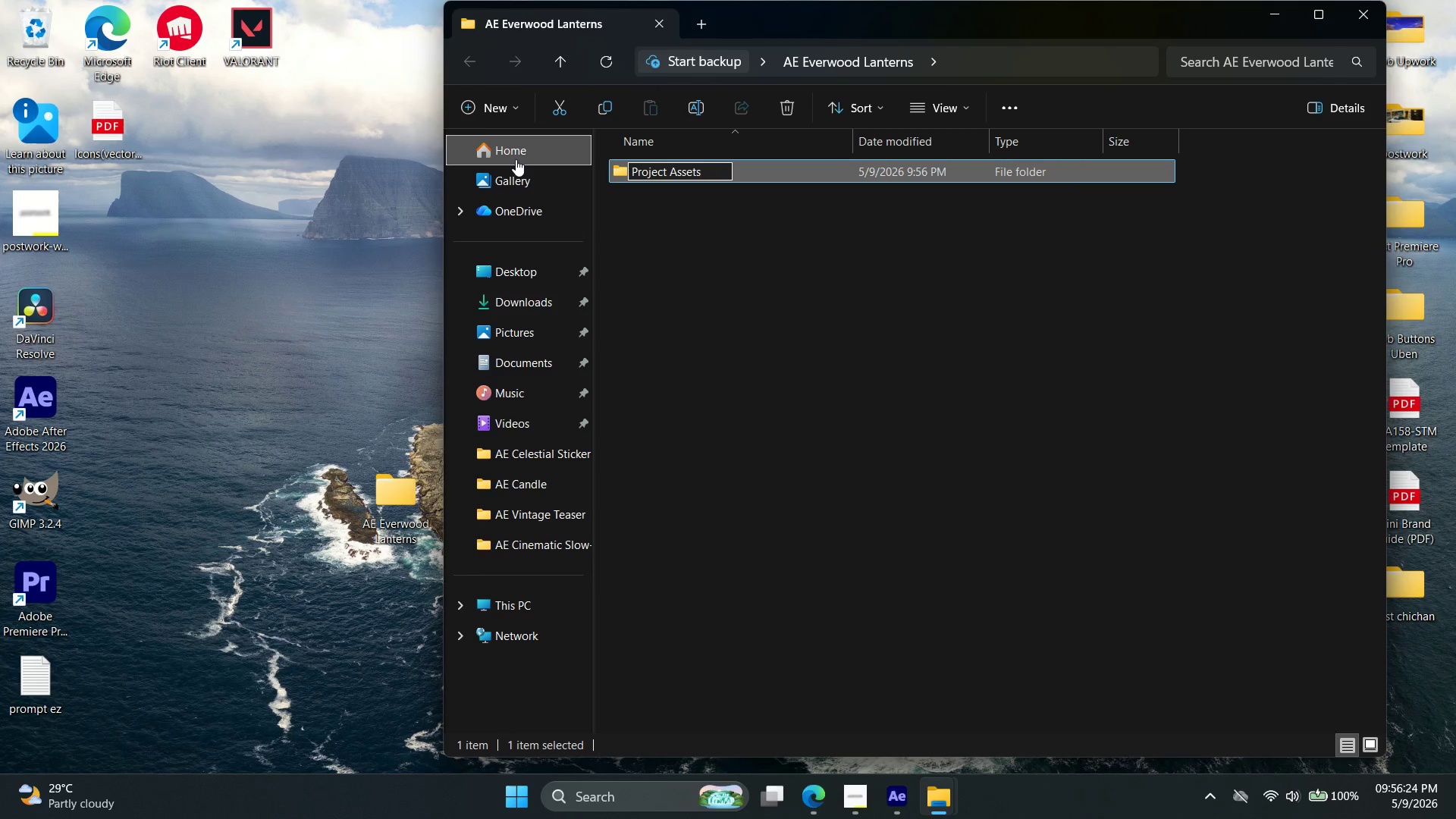 
double_click([755, 173])